 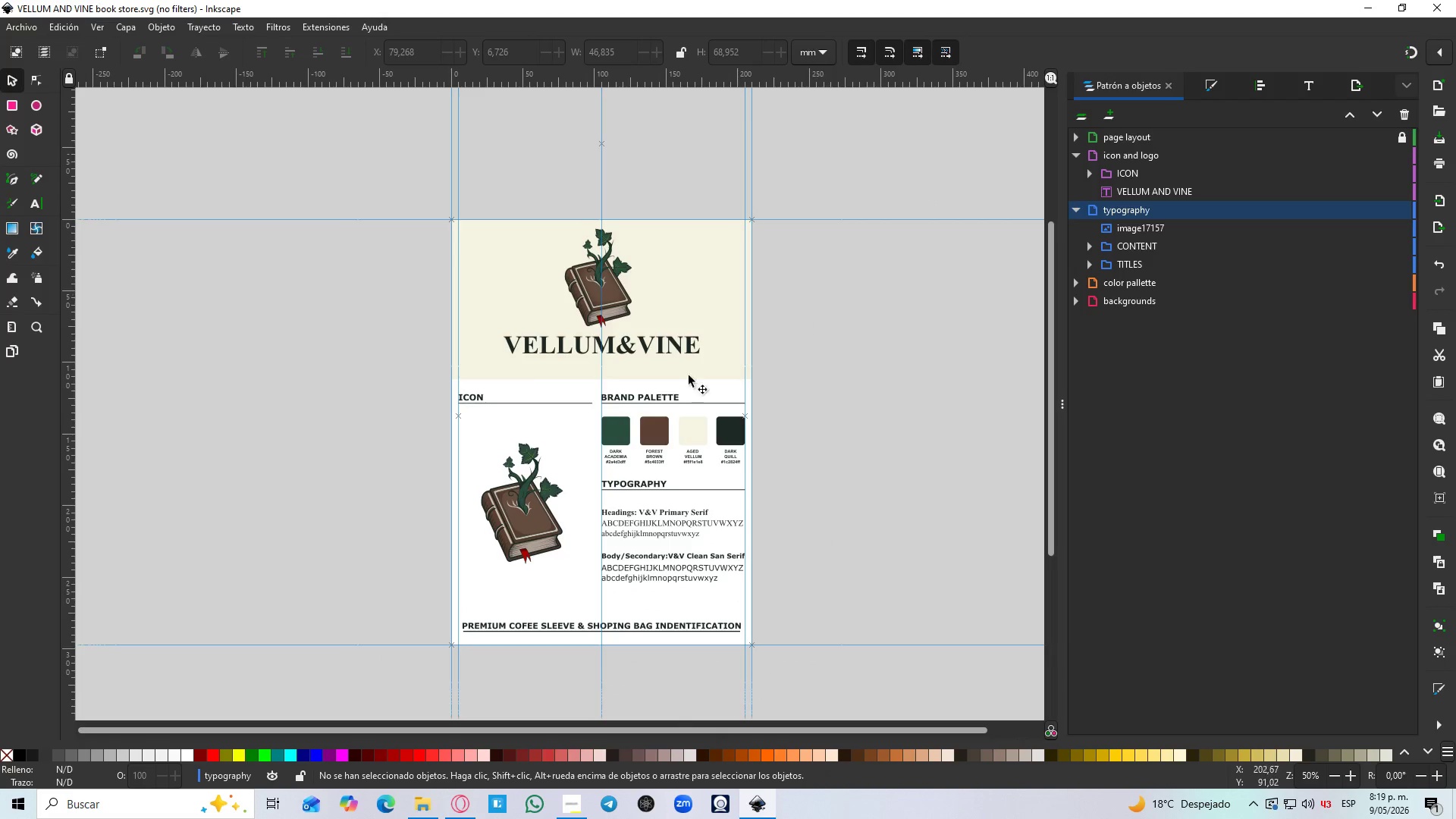 
left_click([18, 24])
 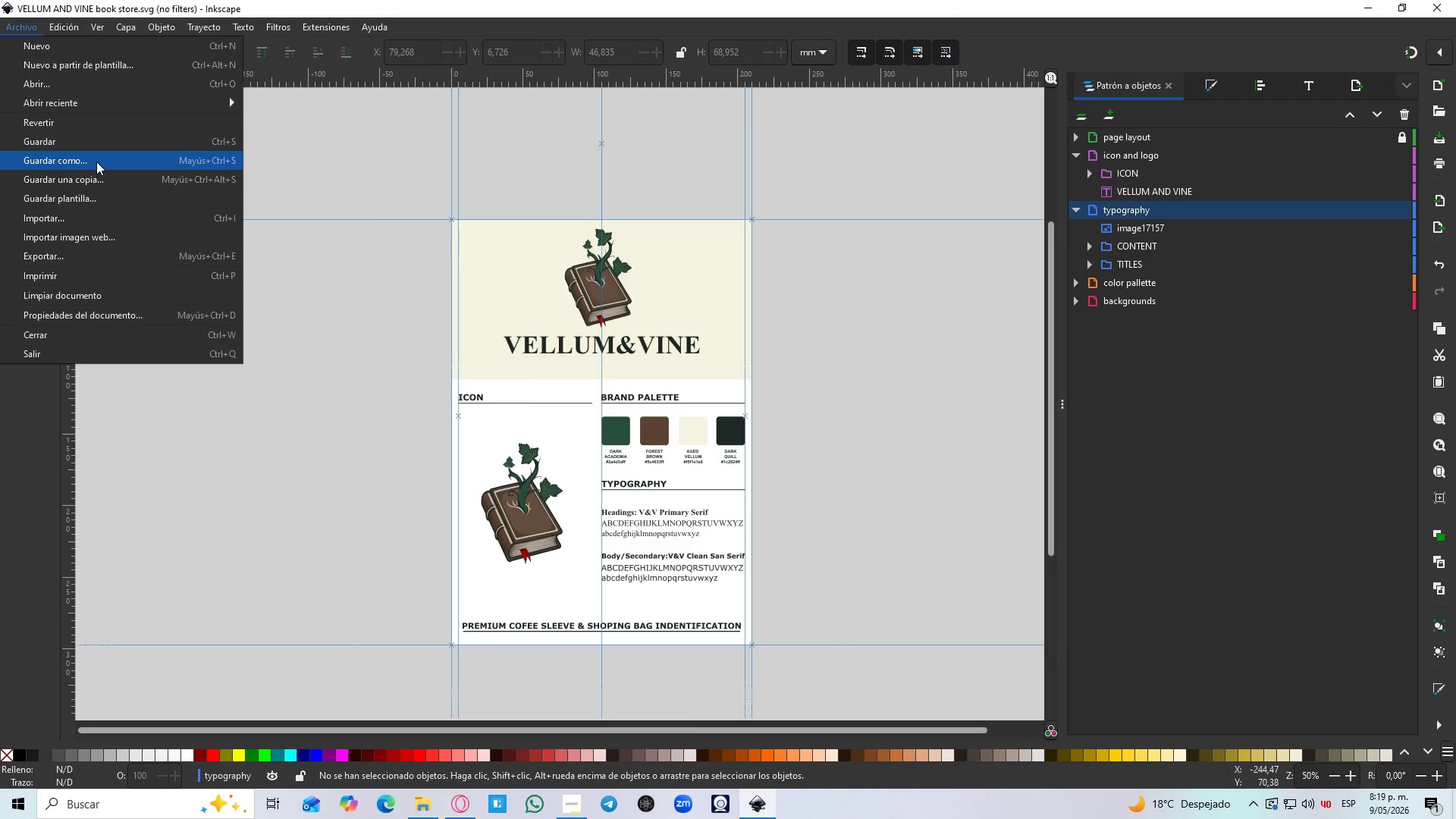 
left_click([96, 162])
 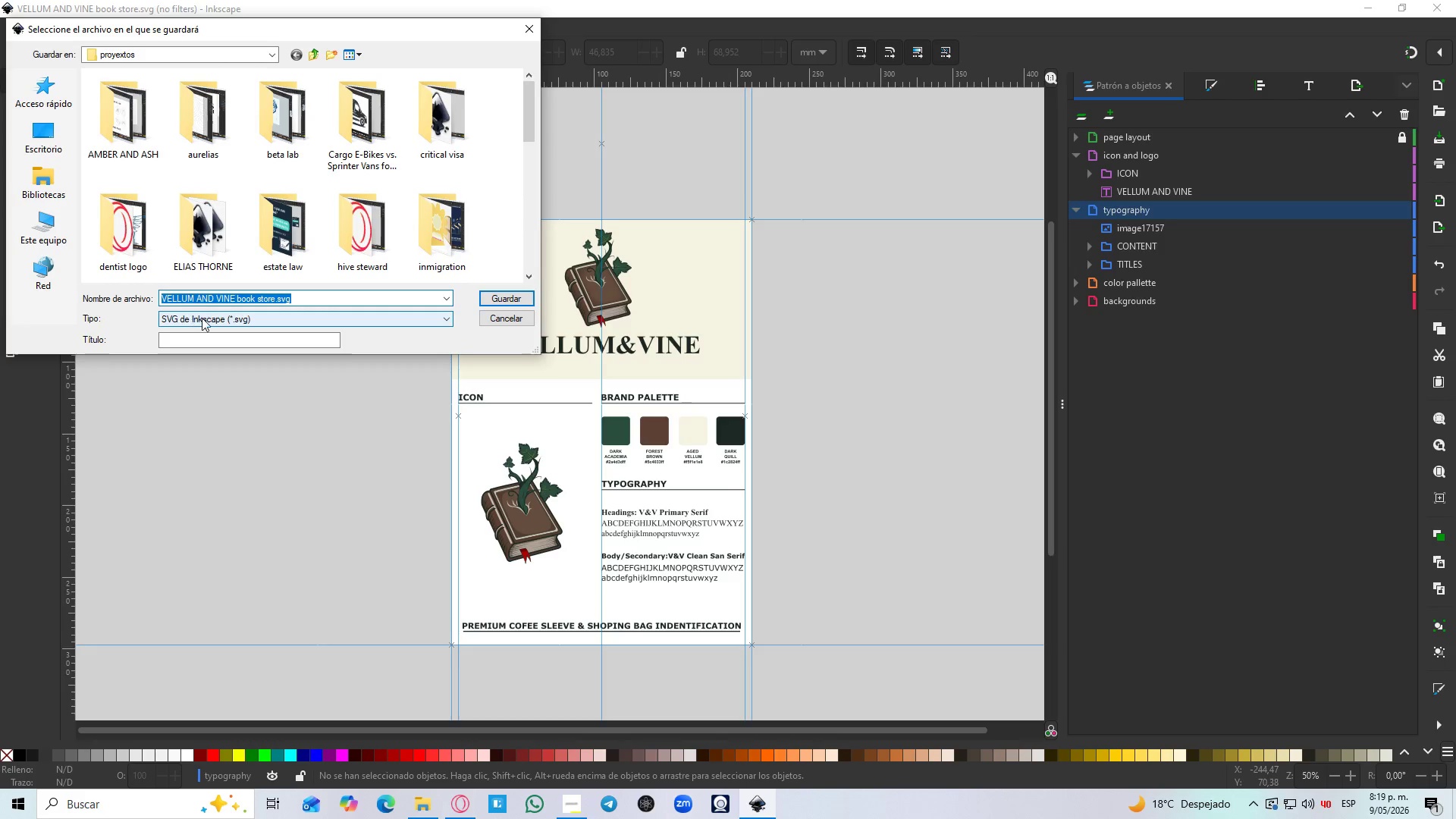 
left_click([219, 316])
 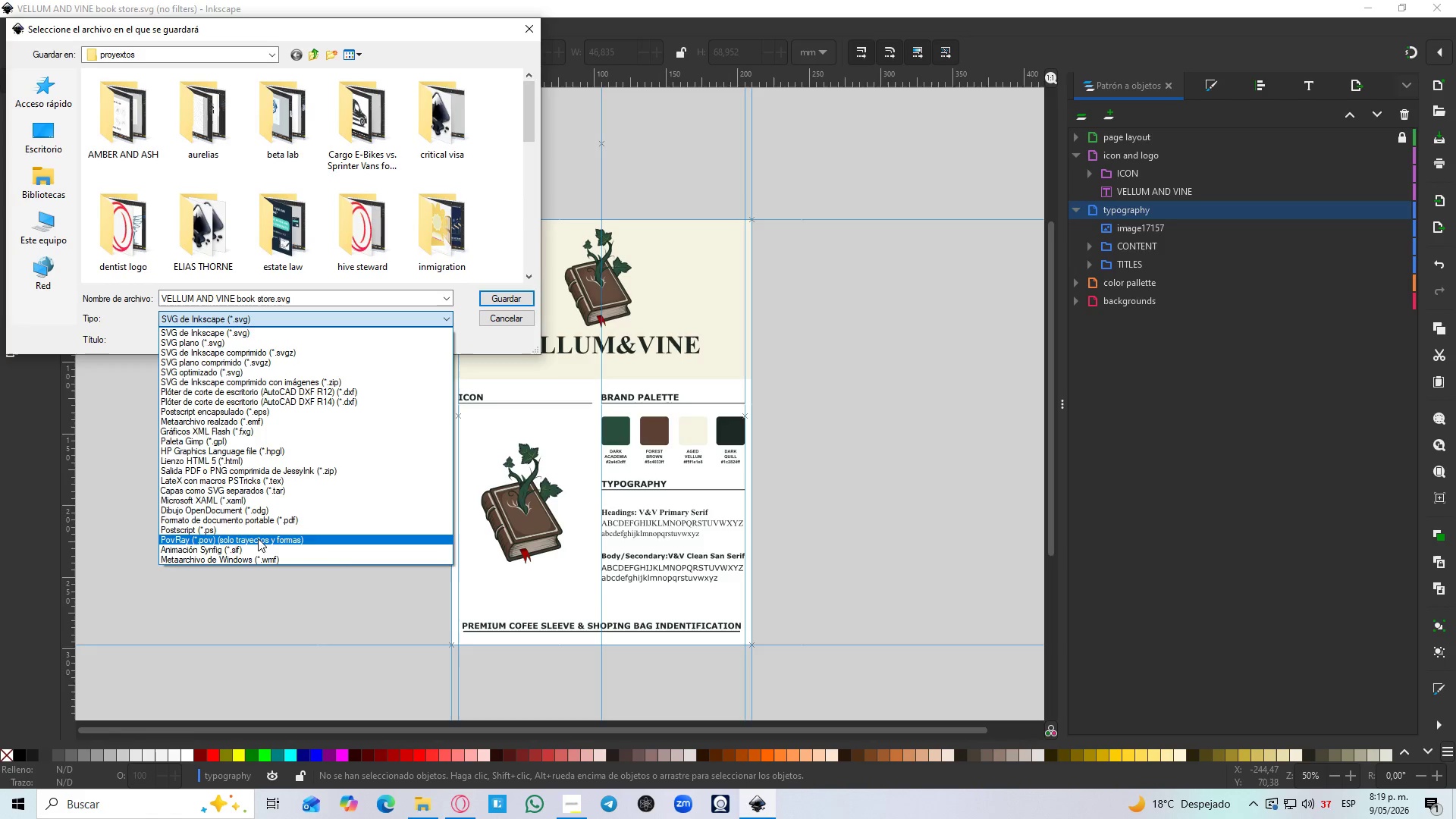 
left_click([275, 519])
 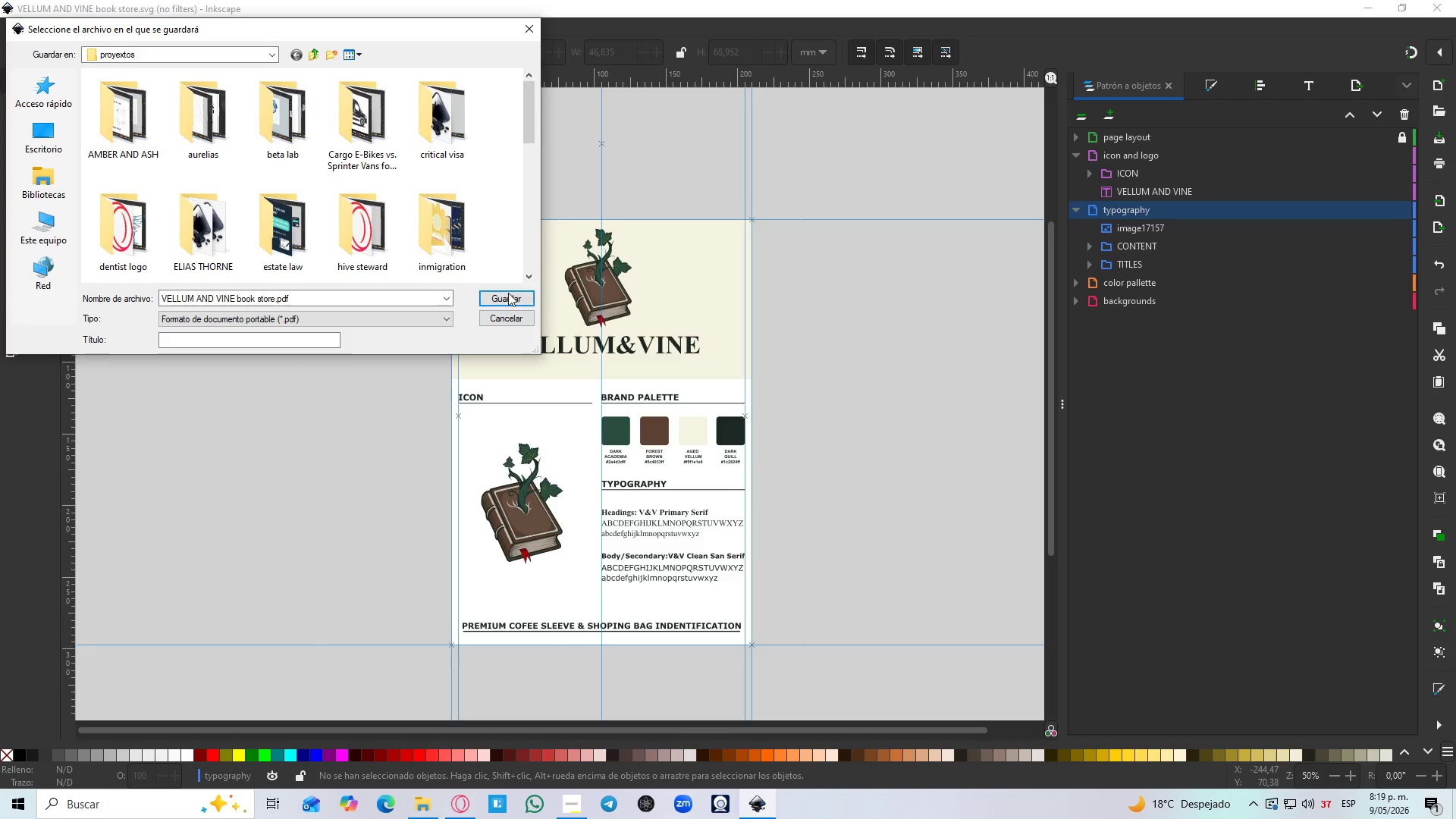 
left_click([510, 293])
 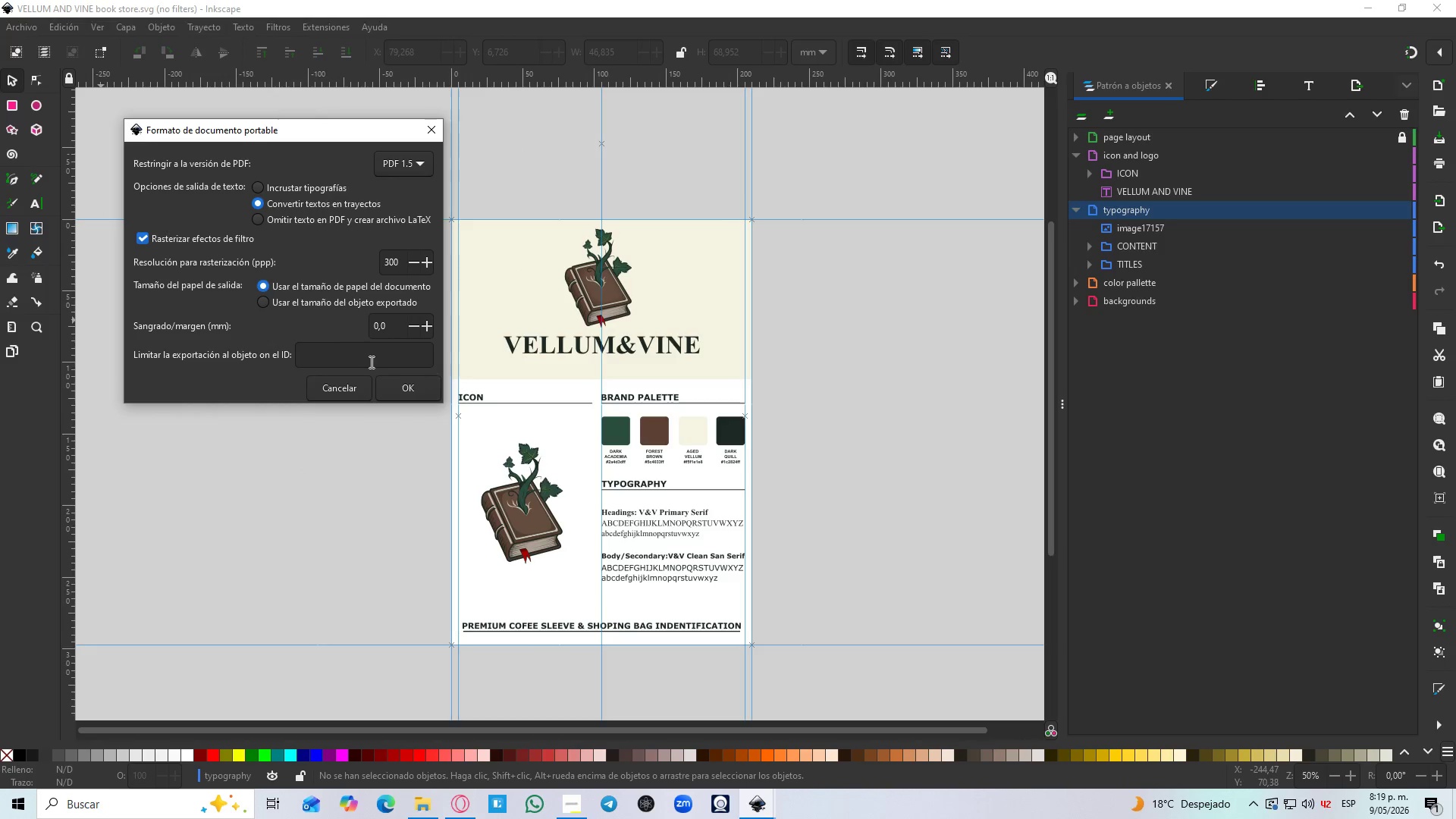 
left_click([417, 381])
 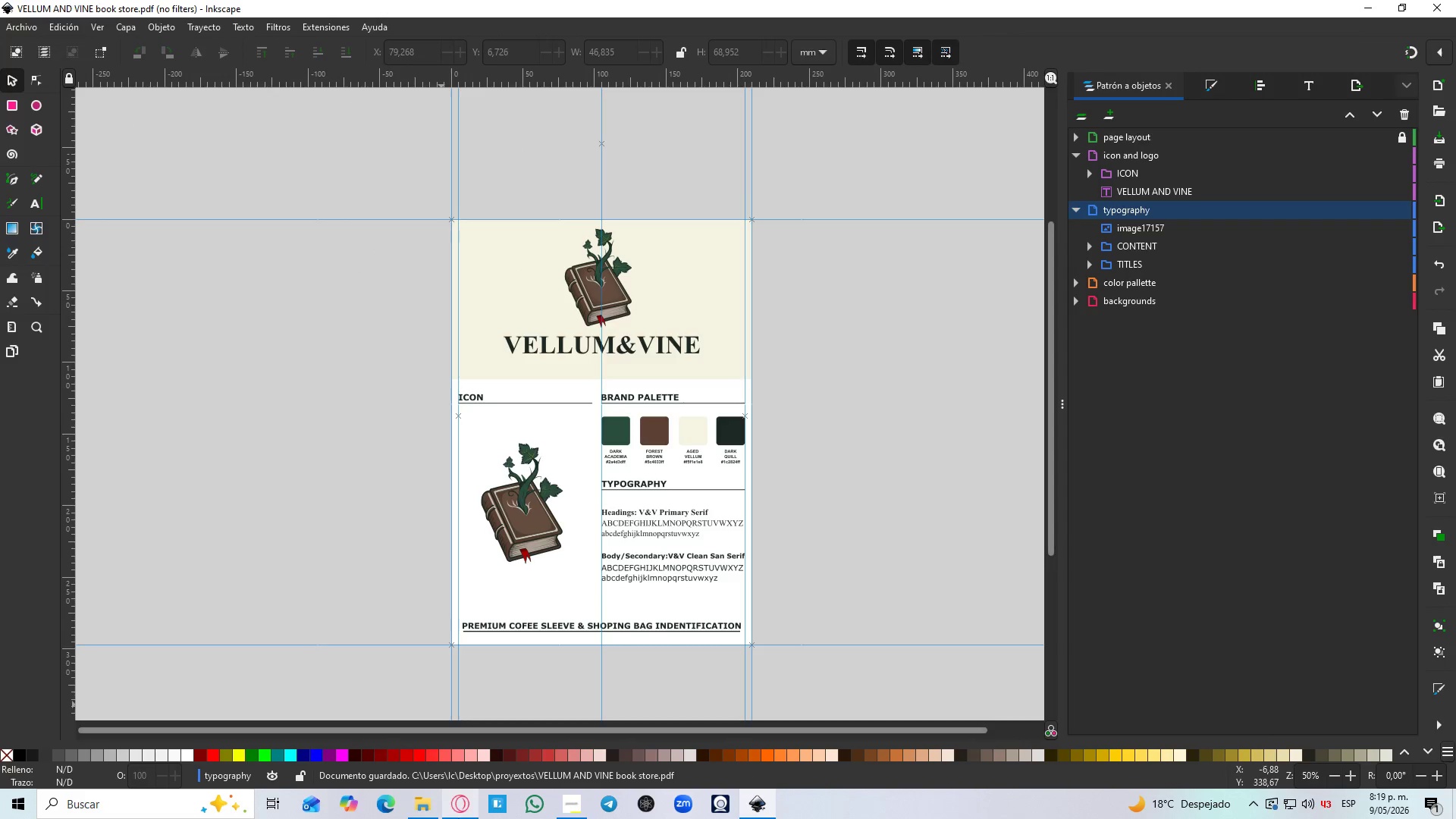 
left_click([430, 813])
 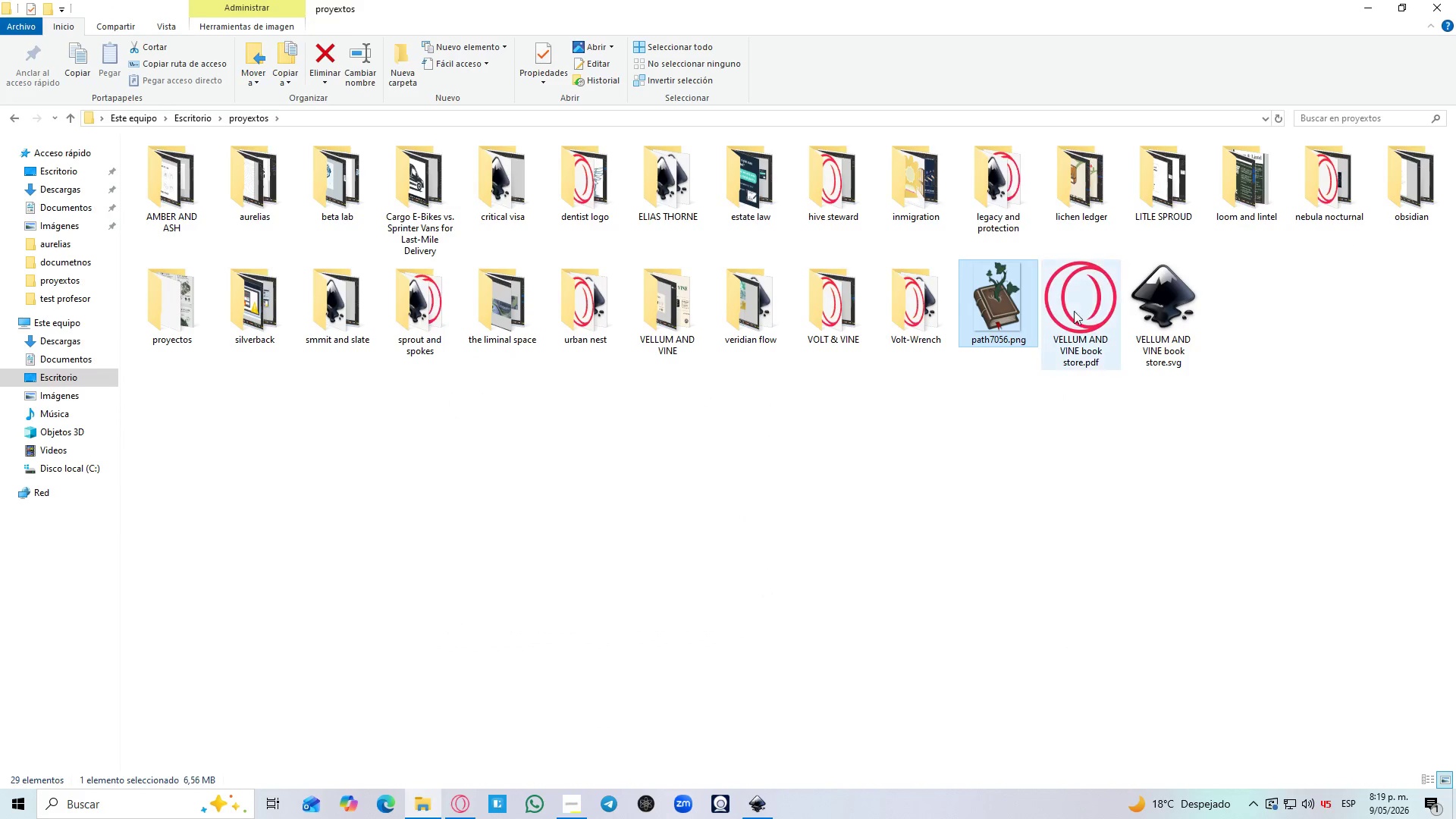 
double_click([1087, 309])
 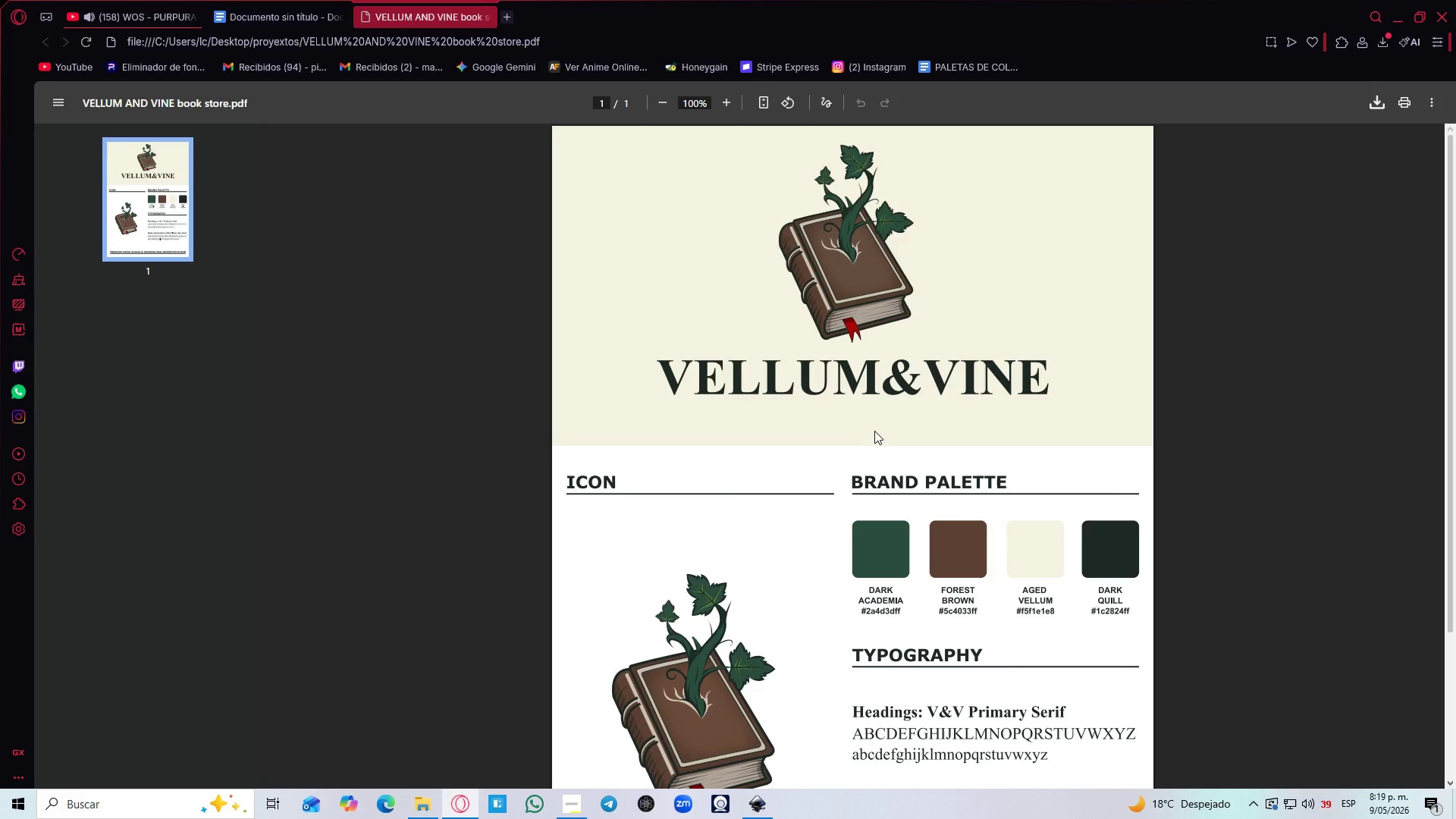 
wait(5.84)
 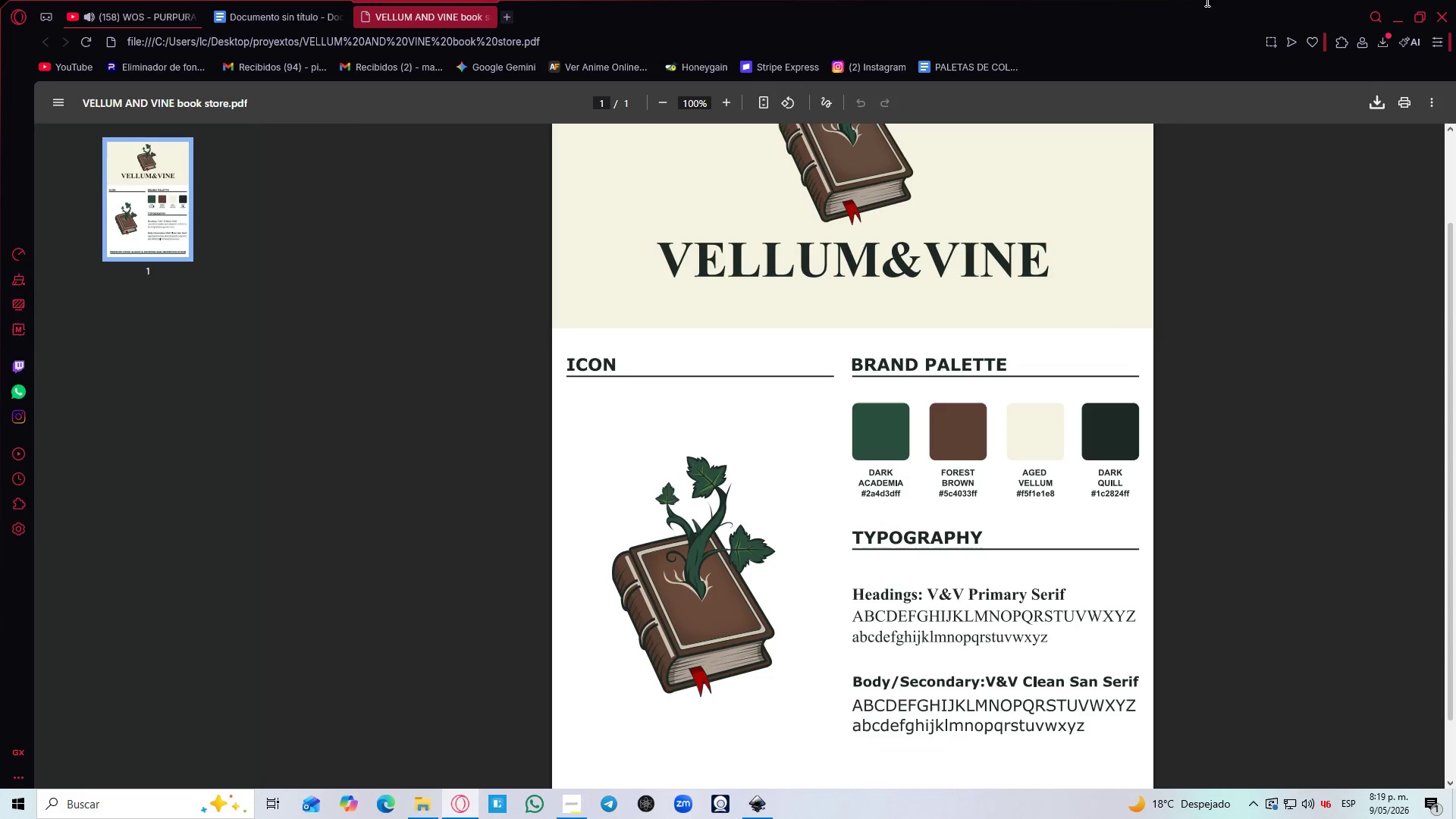 
left_click([485, 13])
 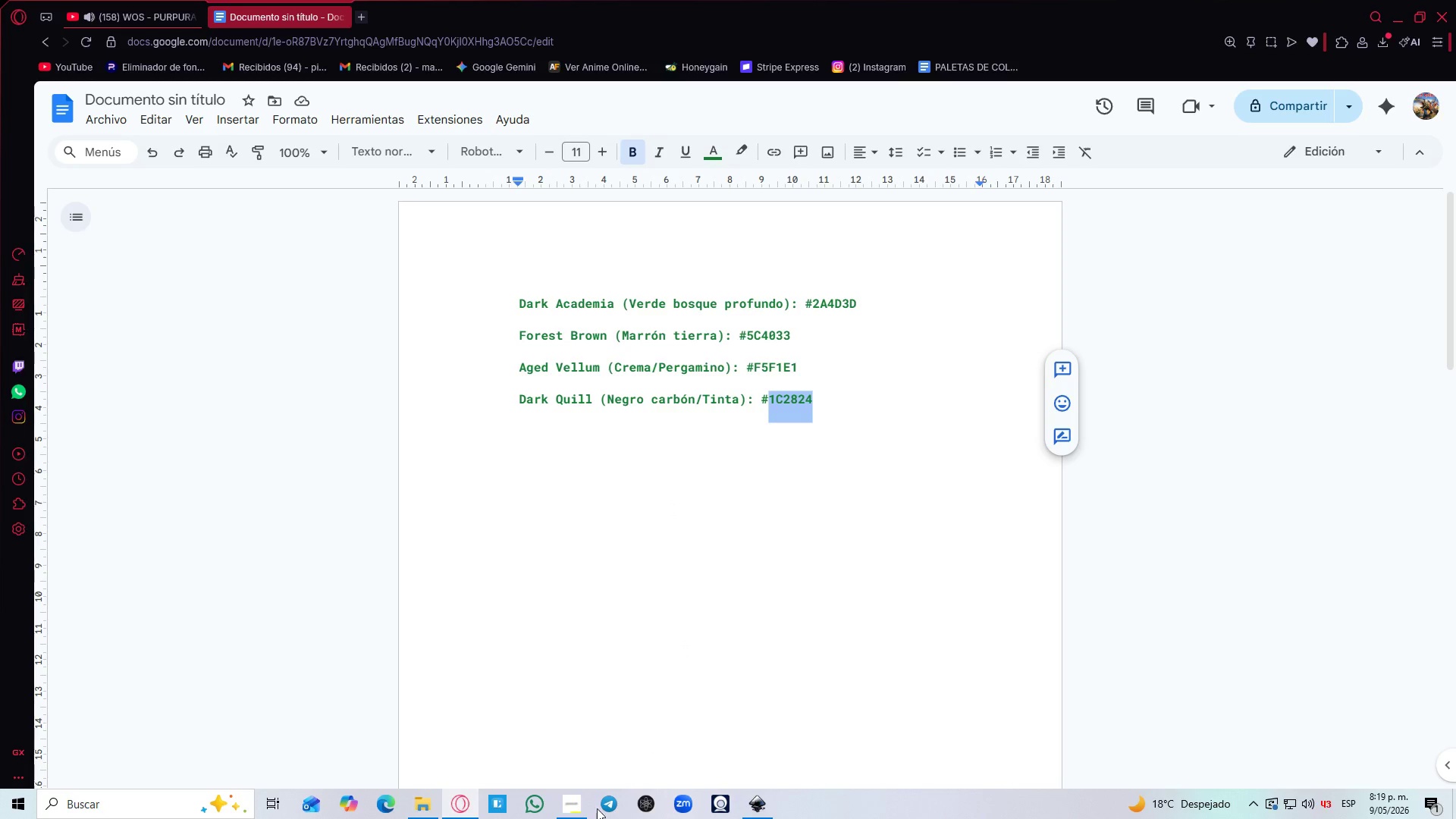 
scroll: coordinate [877, 431], scroll_direction: down, amount: 3.0
 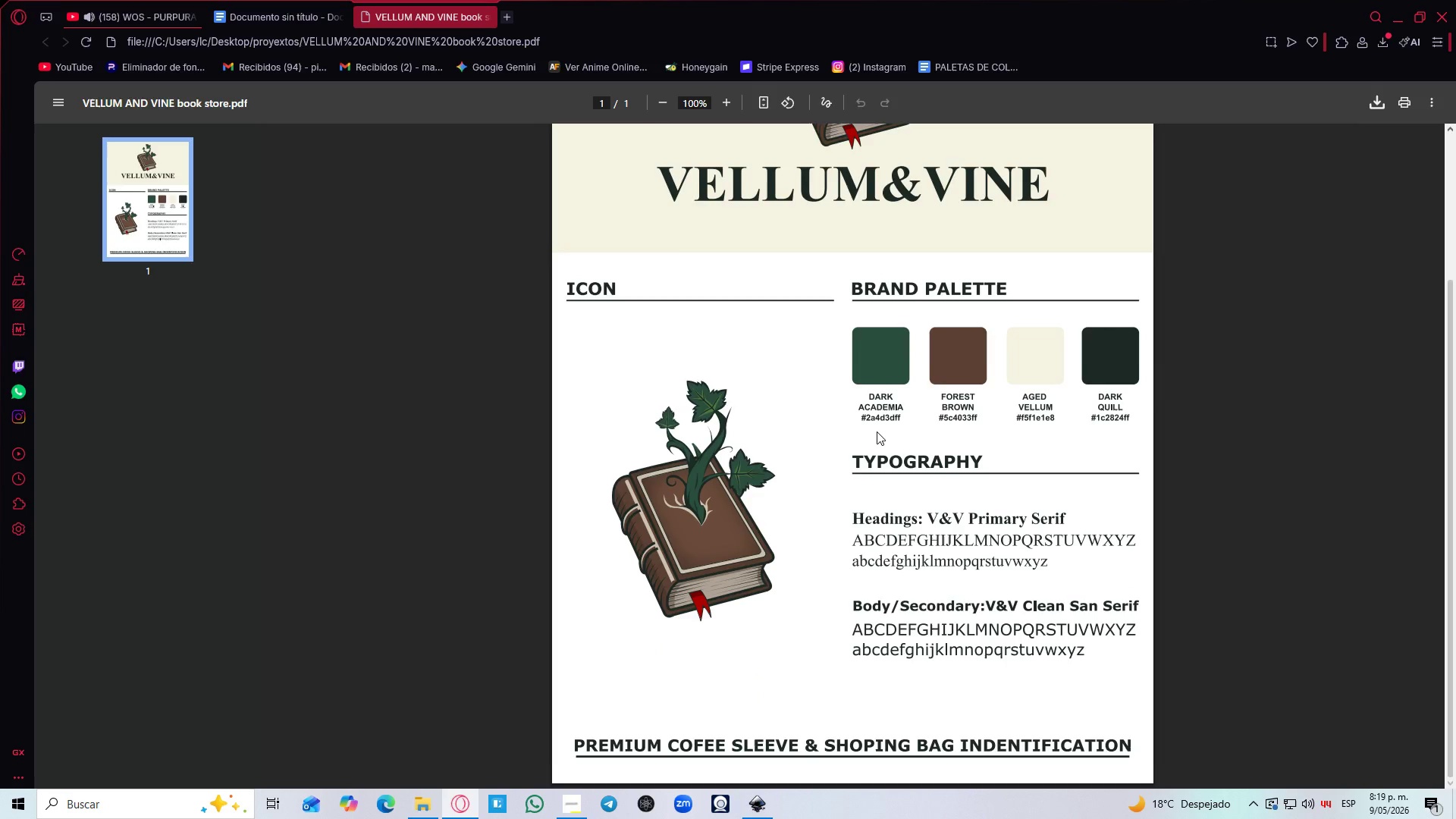 
left_click([556, 818])
 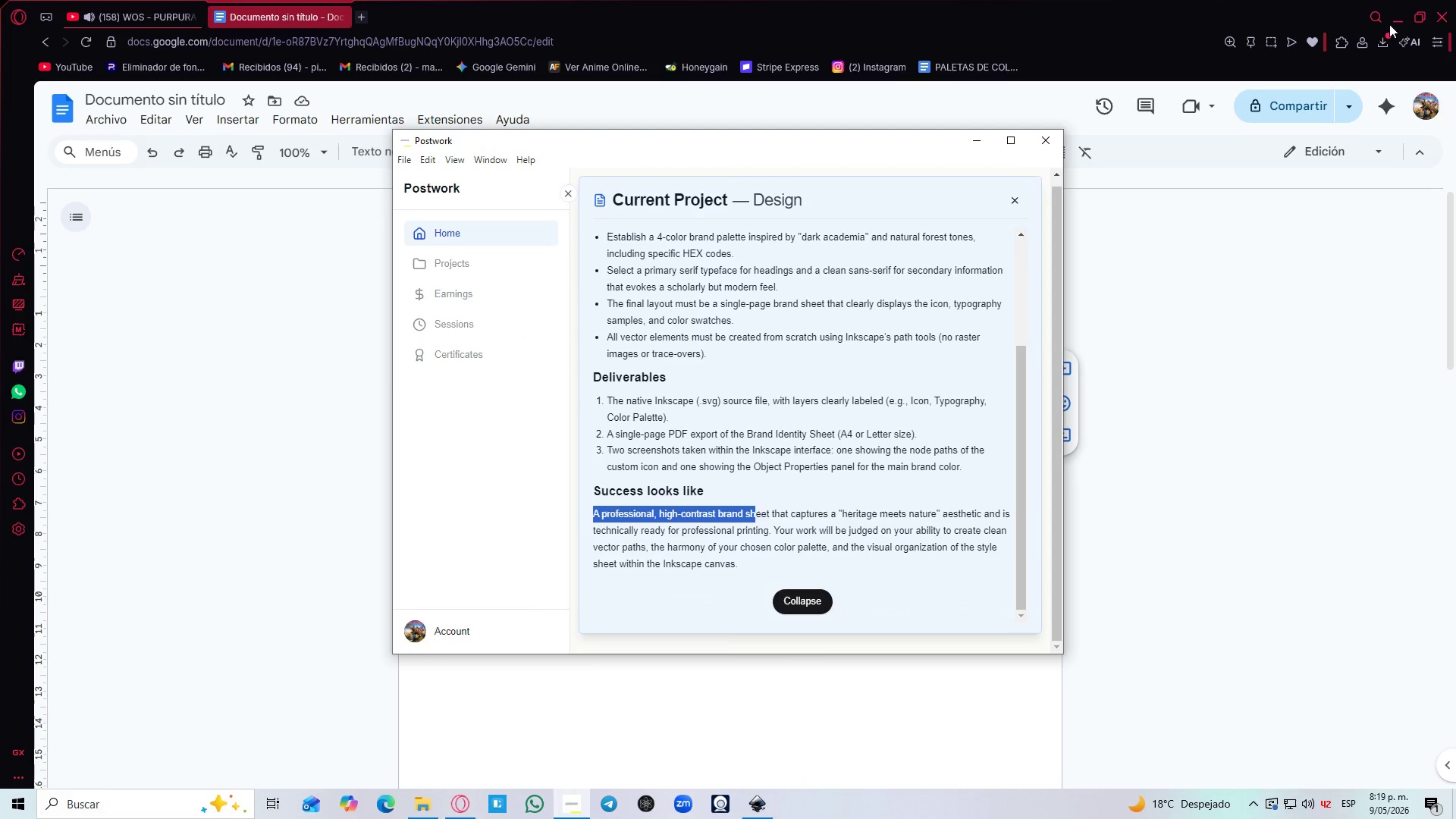 
scroll: coordinate [877, 431], scroll_direction: up, amount: 3.0
 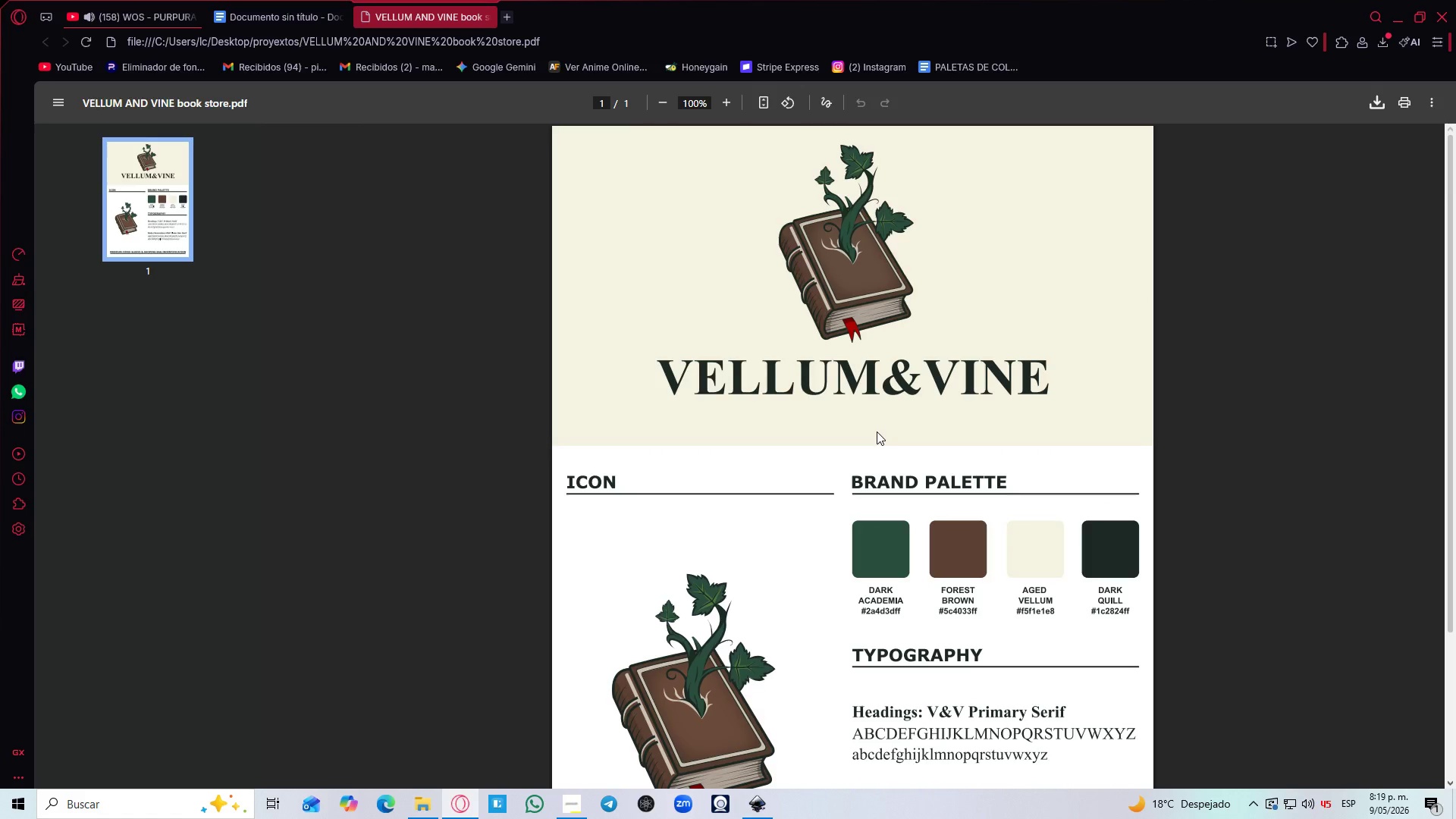 
scroll: coordinate [877, 431], scroll_direction: down, amount: 4.0